 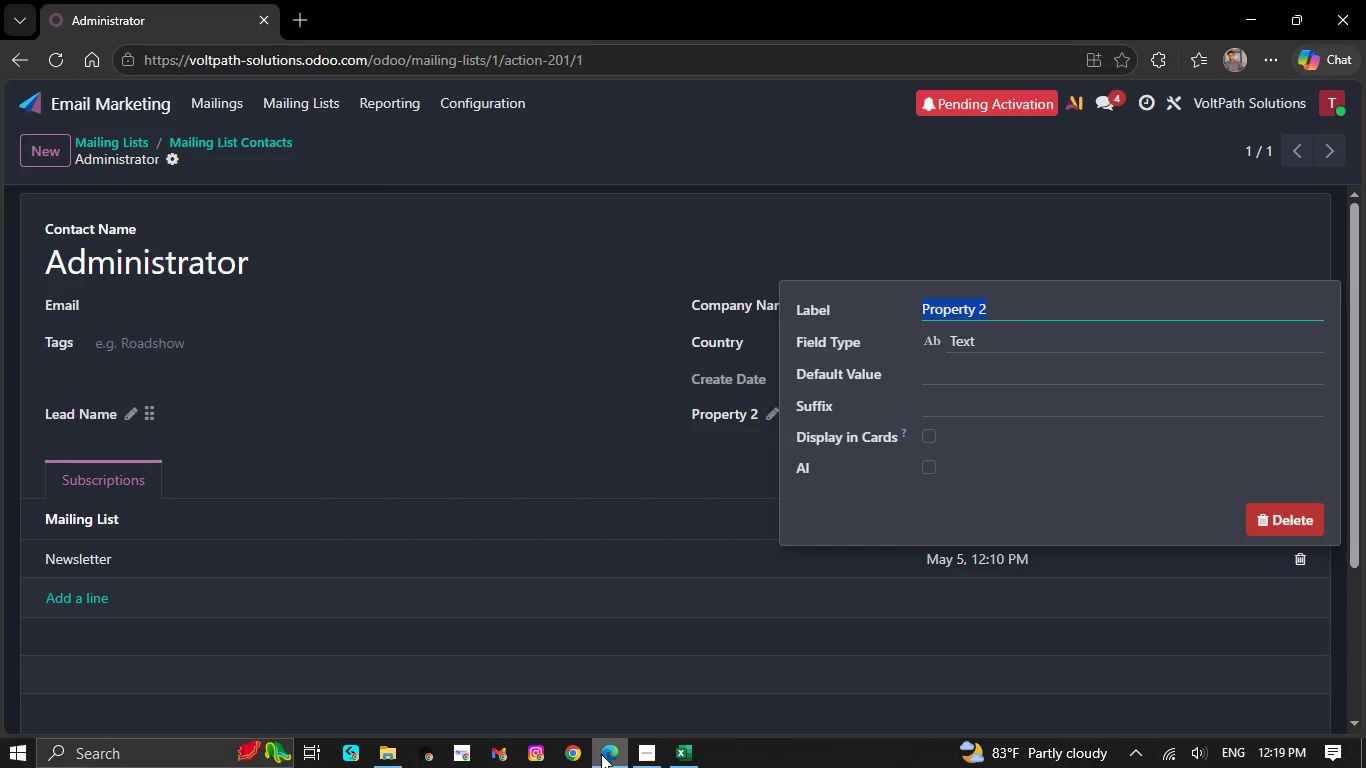 
key(Control+V)
 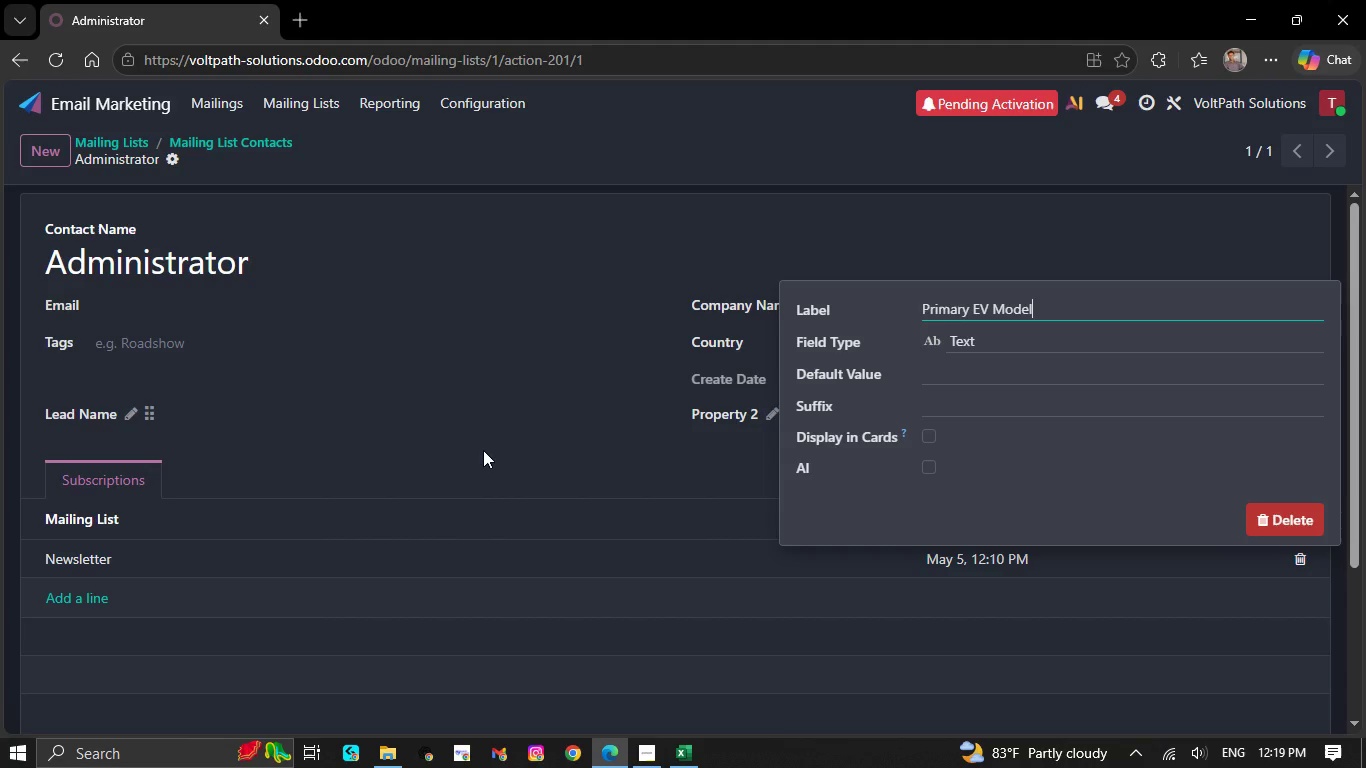 
left_click([483, 450])
 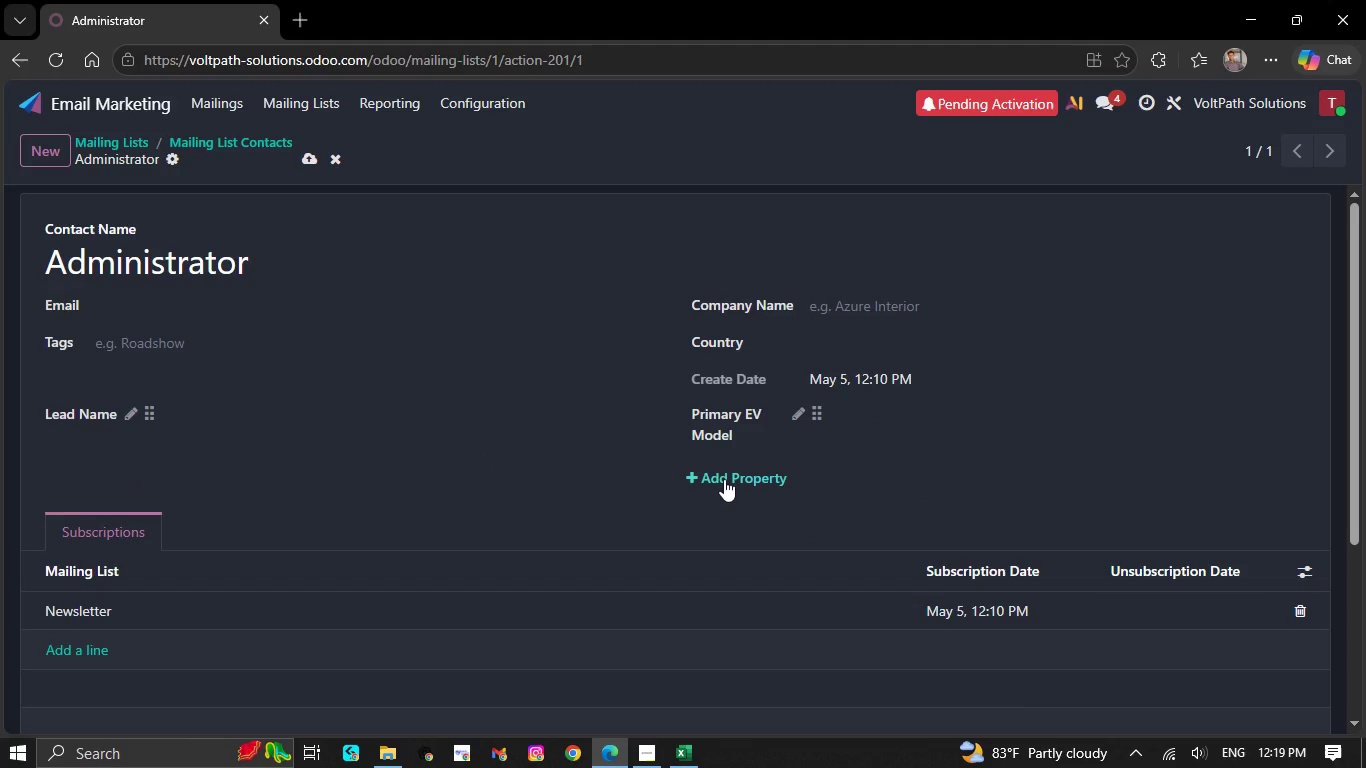 
left_click([724, 479])
 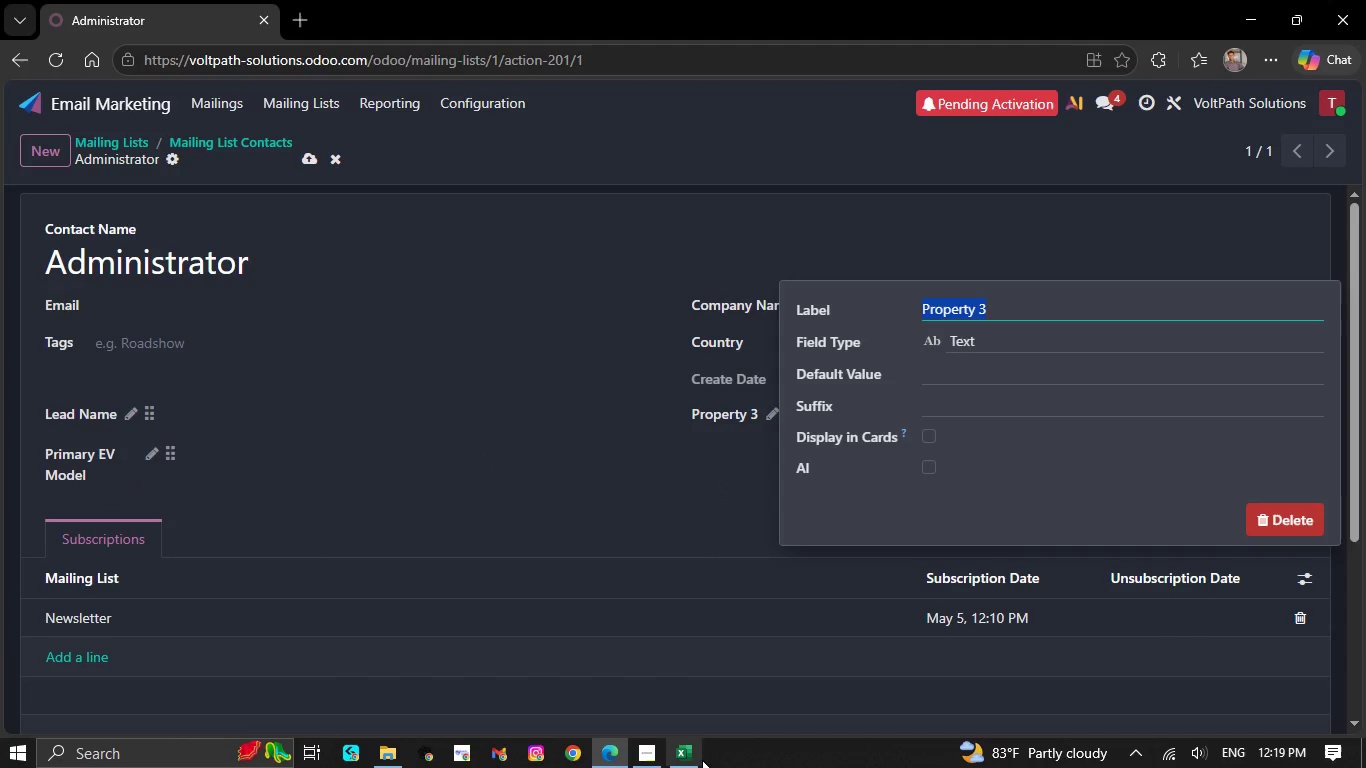 
left_click([690, 757])
 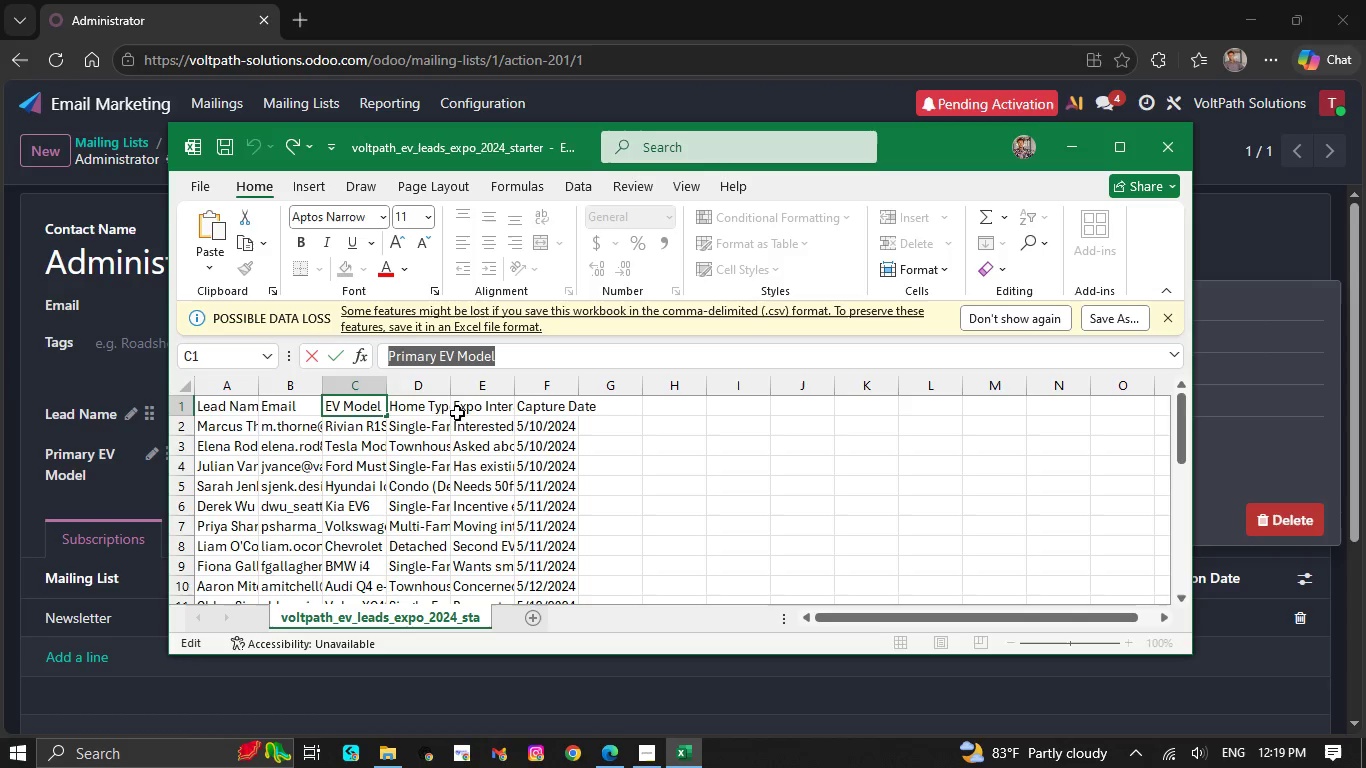 
left_click([420, 406])
 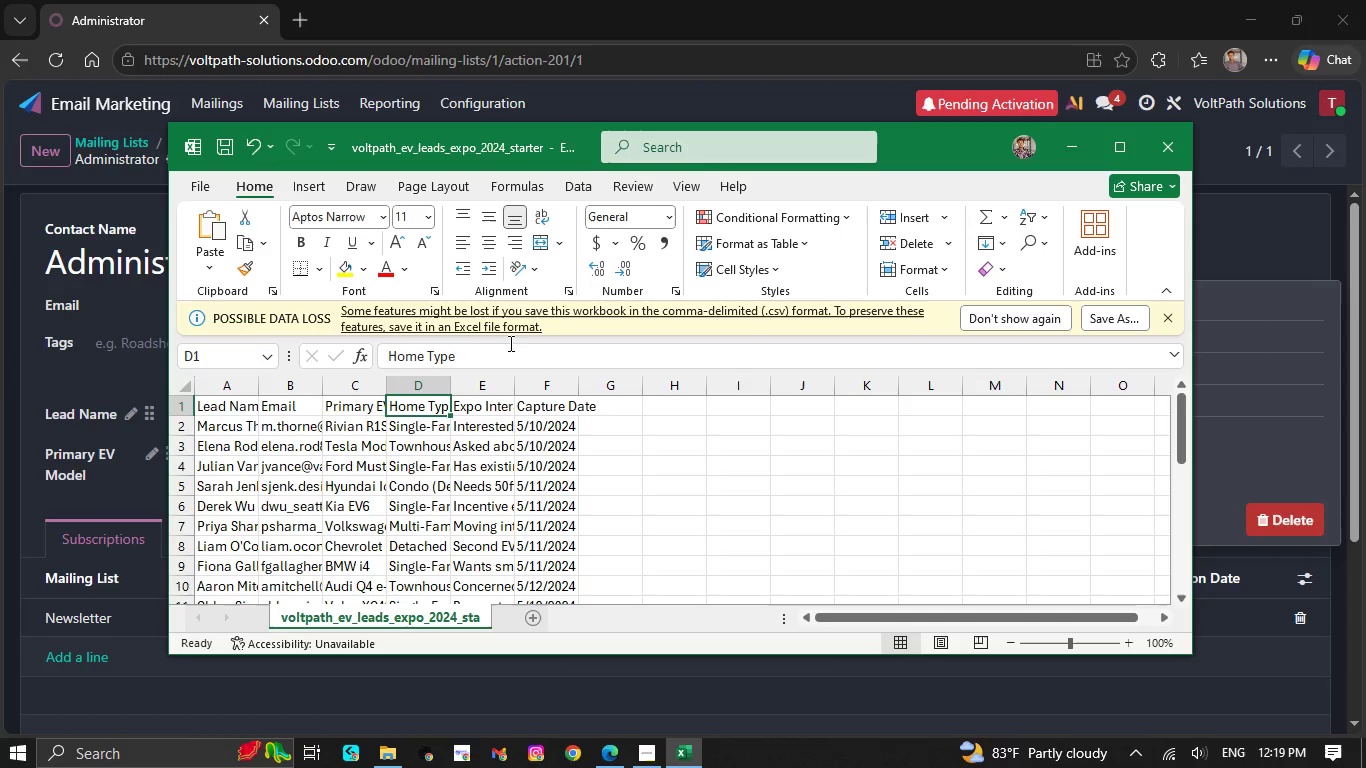 
left_click_drag(start_coordinate=[496, 343], to_coordinate=[390, 354])
 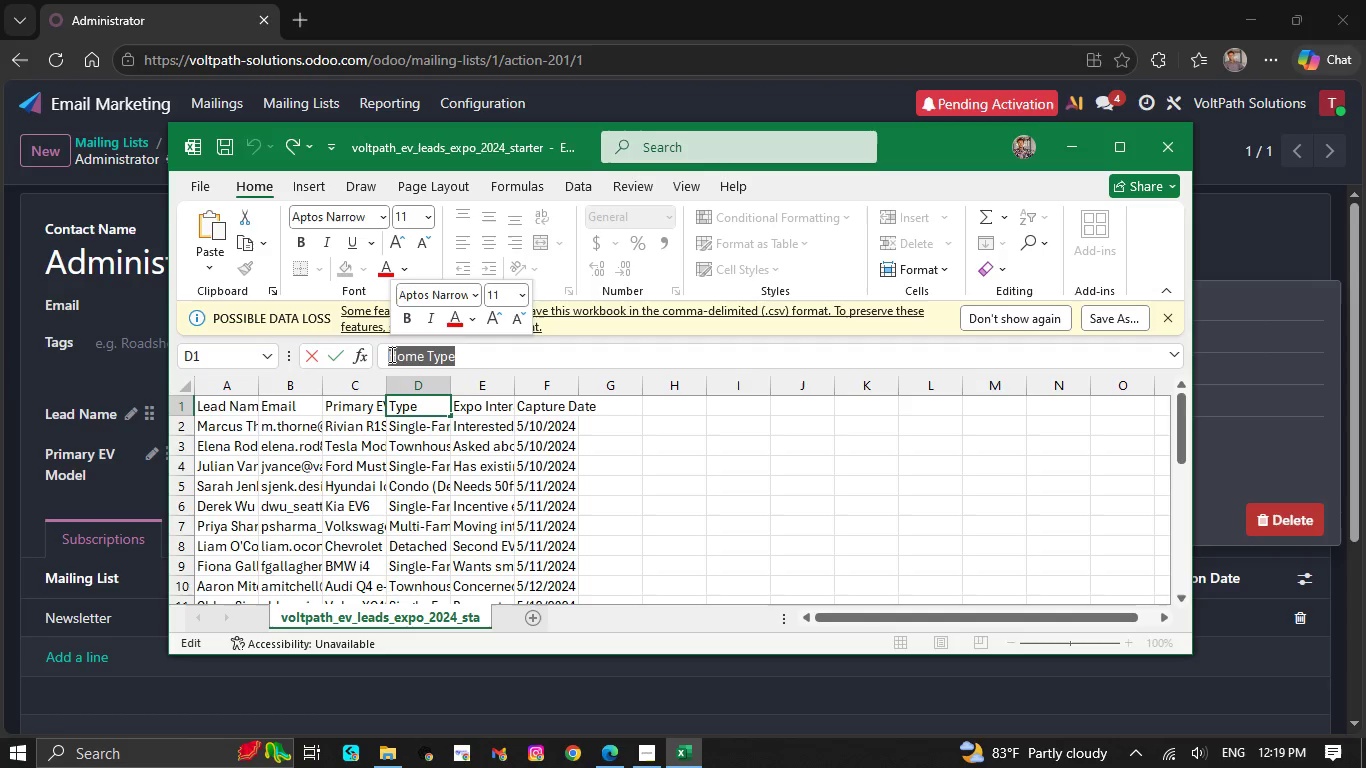 
key(Control+C)
 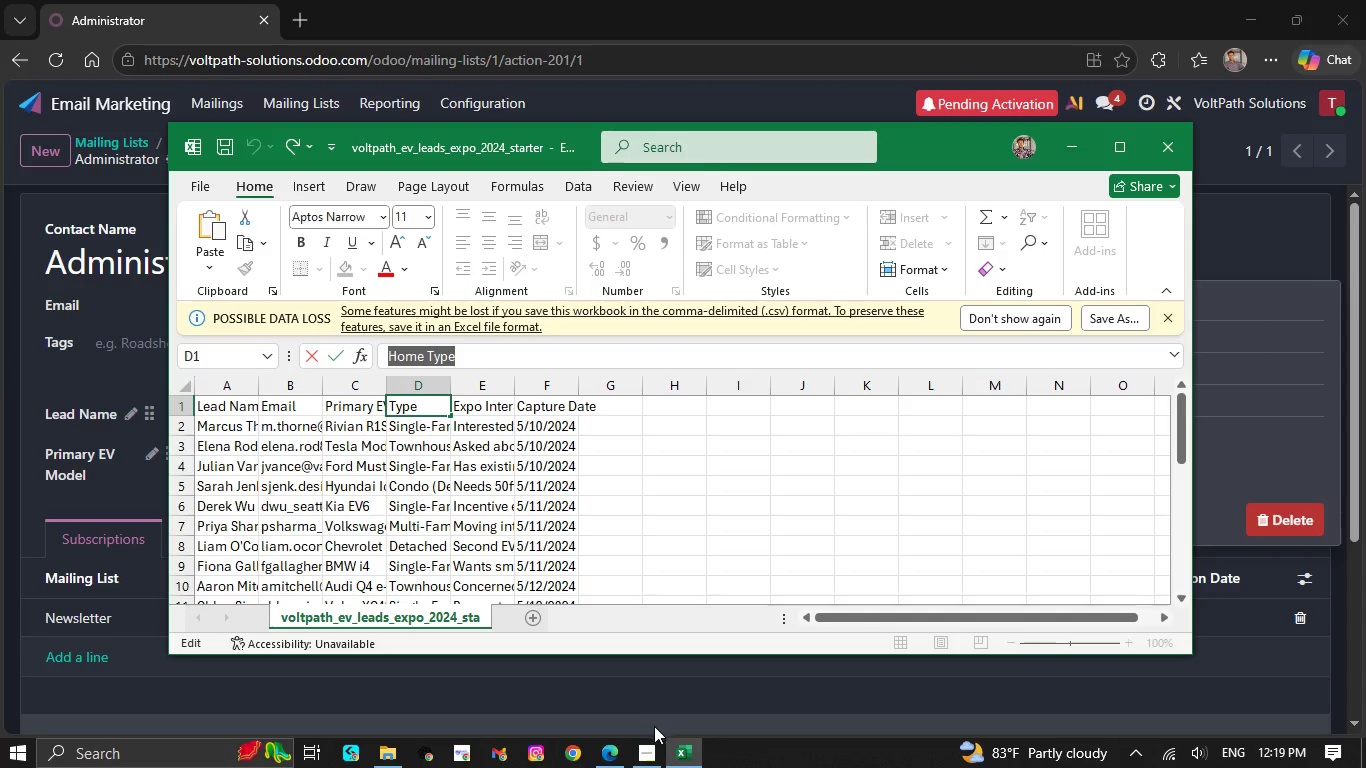 
left_click([644, 765])
 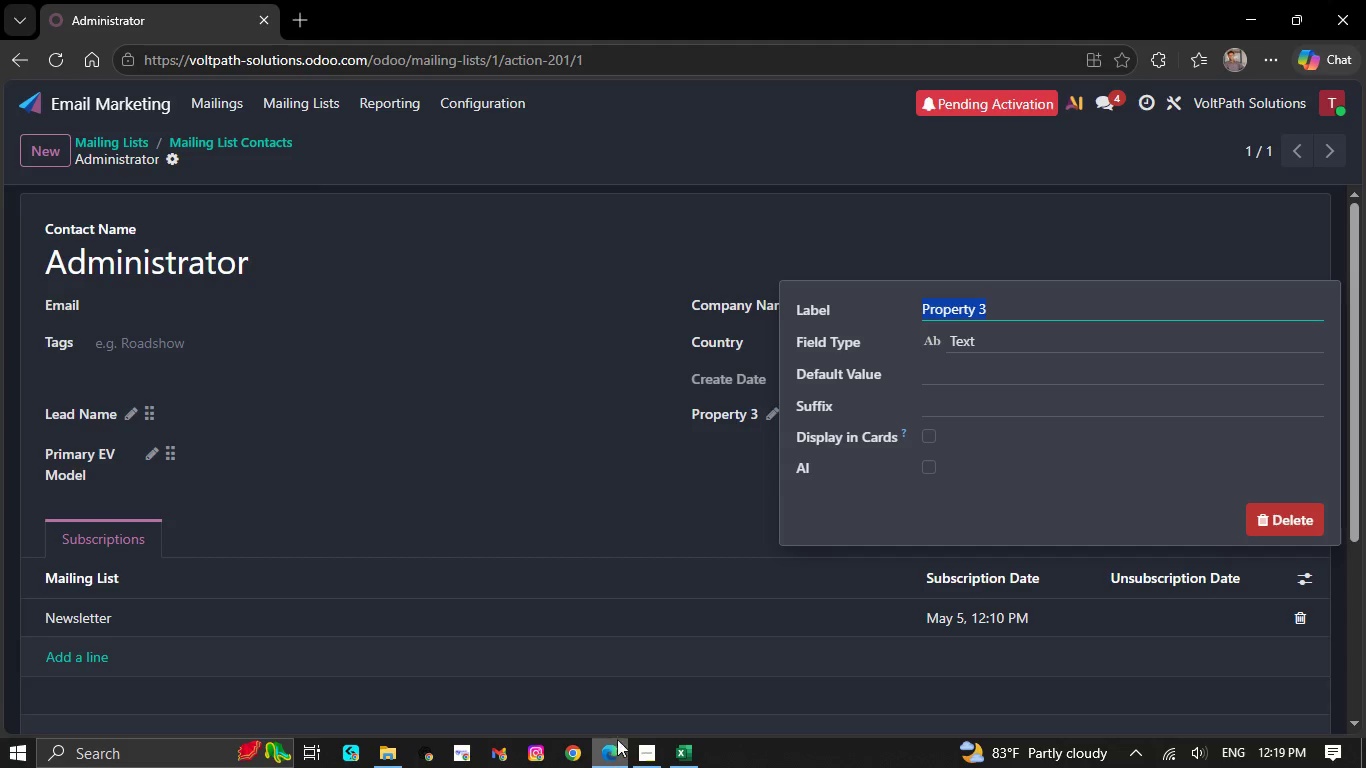 
key(Control+V)
 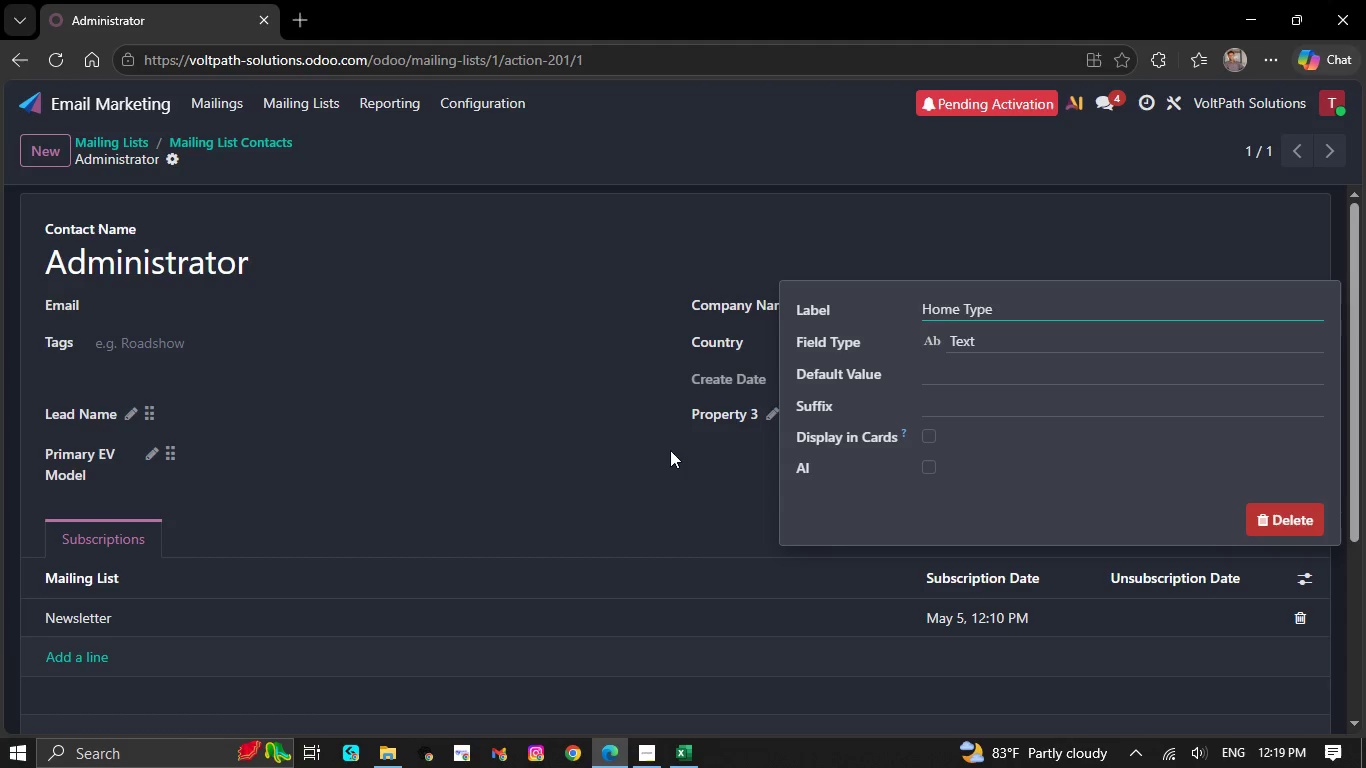 
left_click([640, 467])
 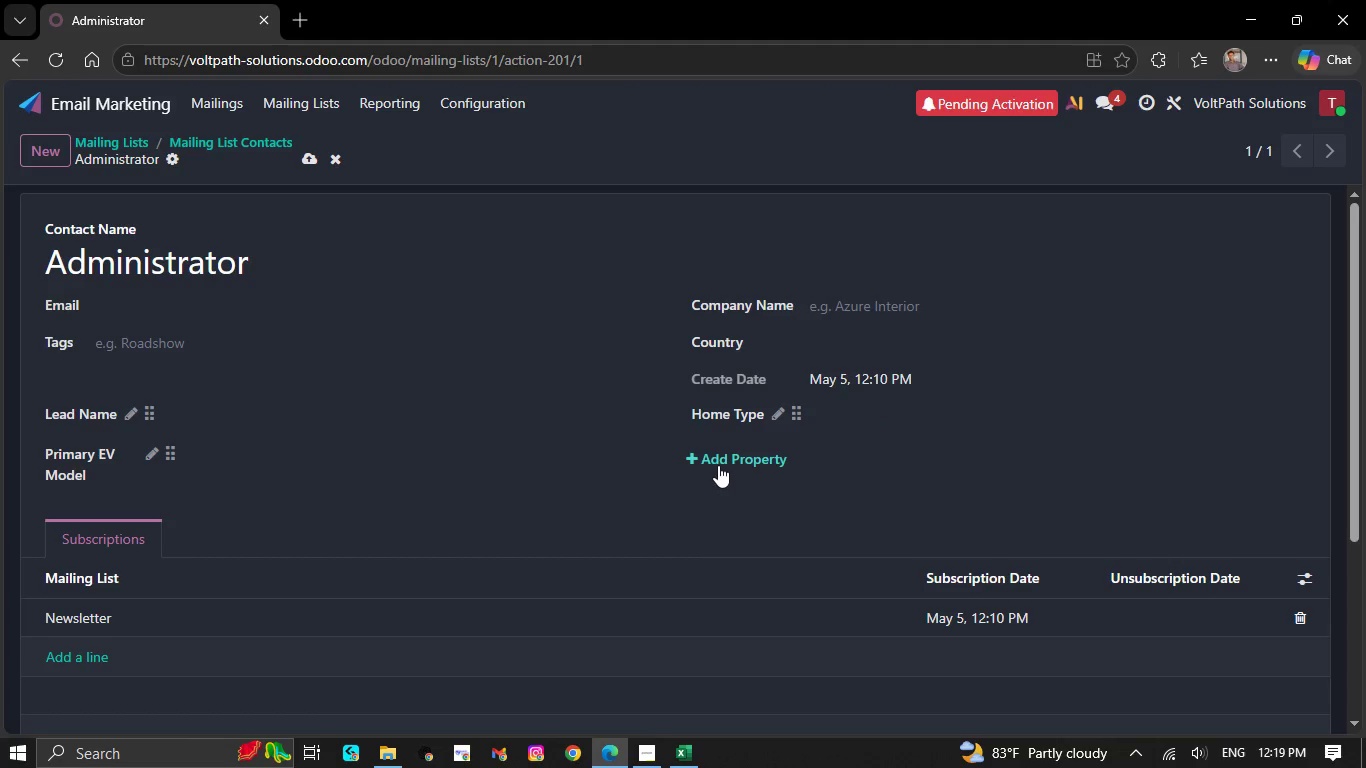 
left_click([717, 461])
 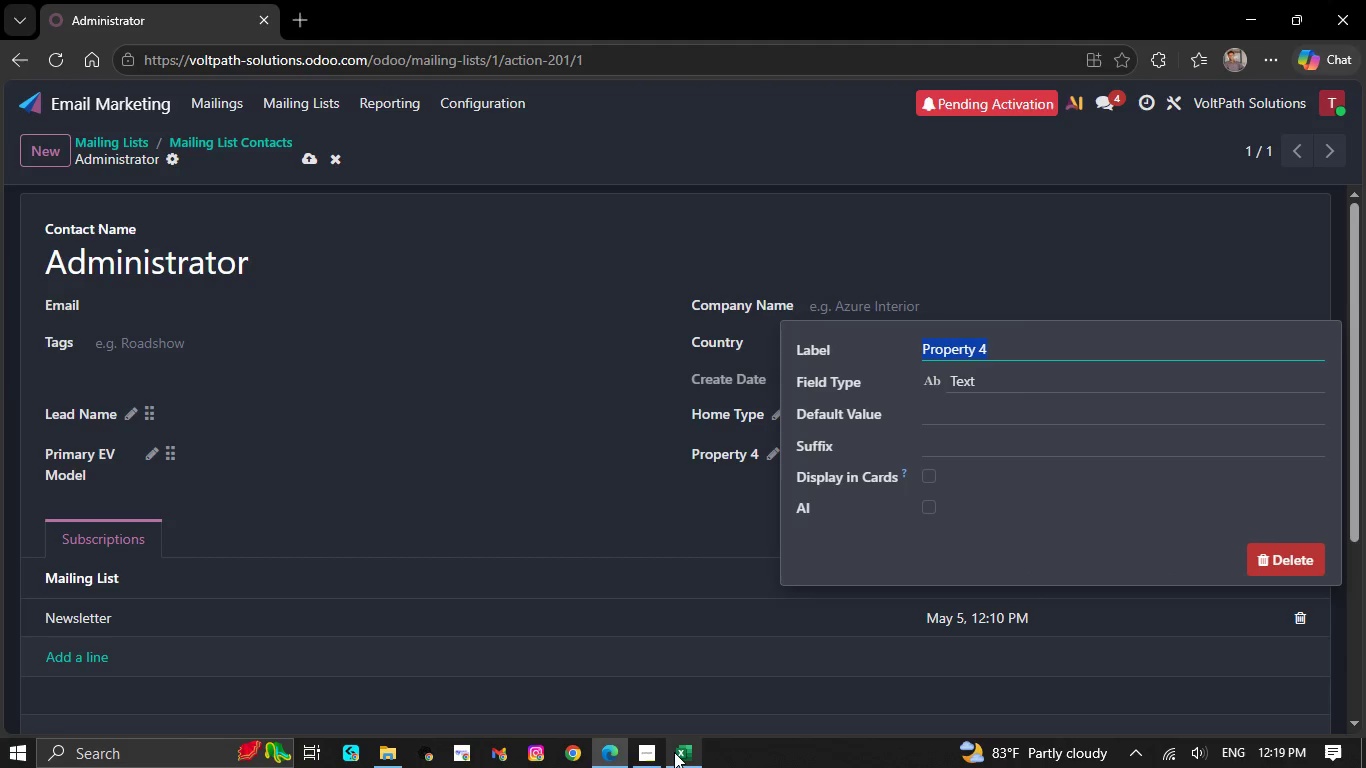 
left_click([674, 753])
 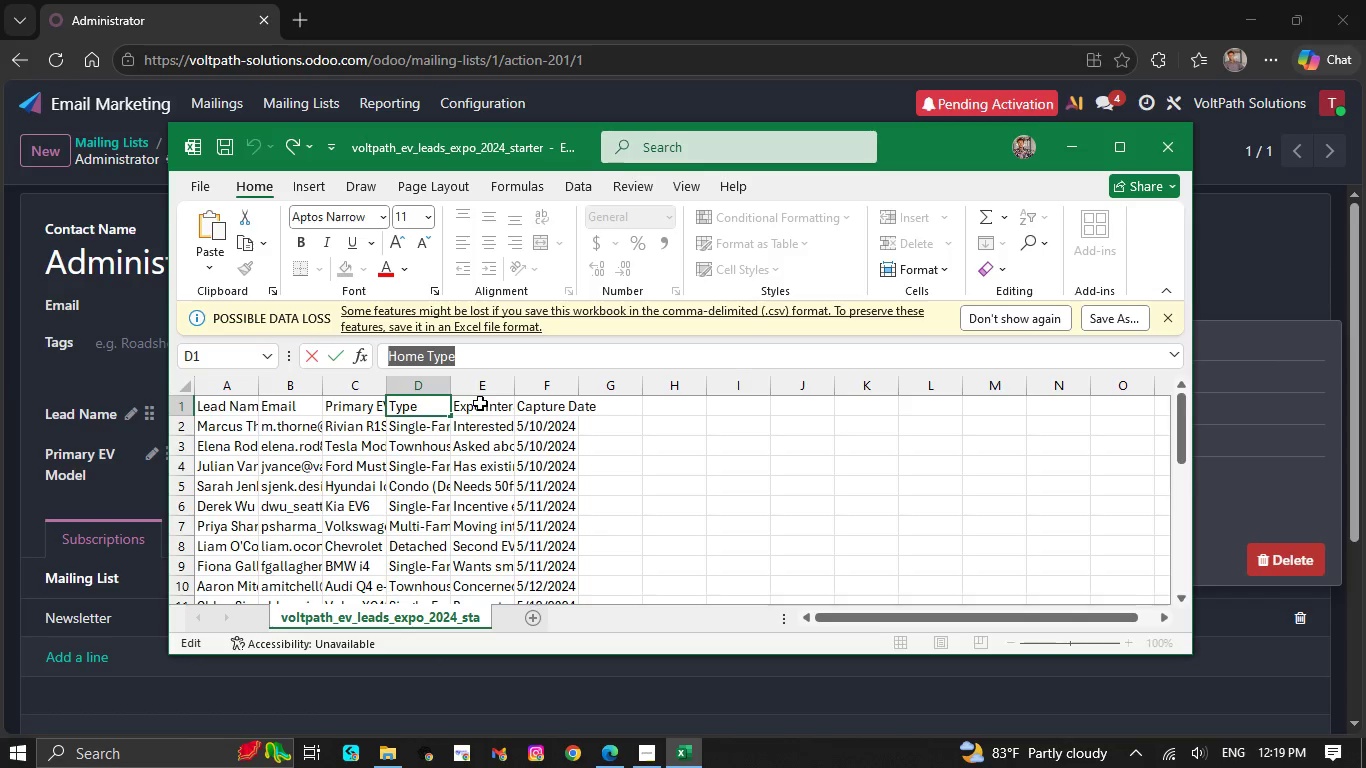 
left_click([483, 406])
 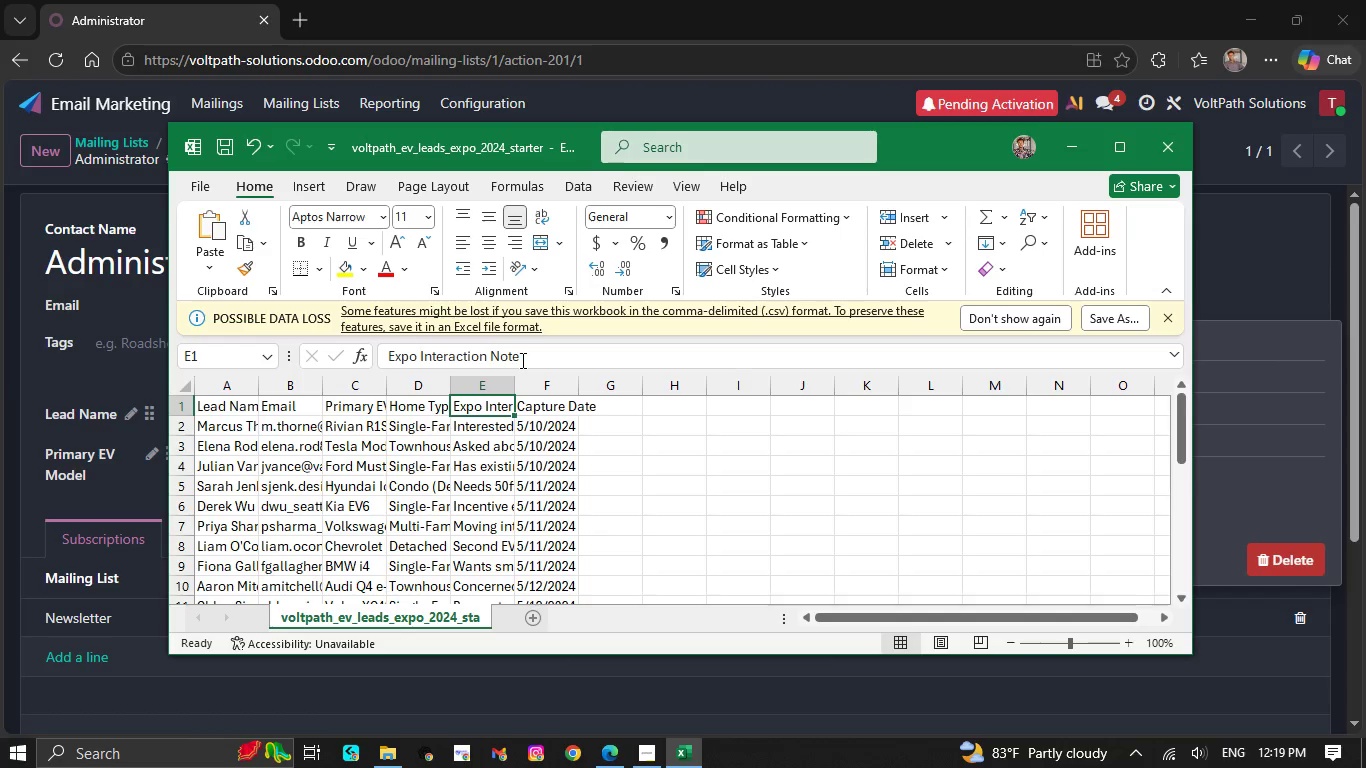 
left_click_drag(start_coordinate=[521, 360], to_coordinate=[388, 362])
 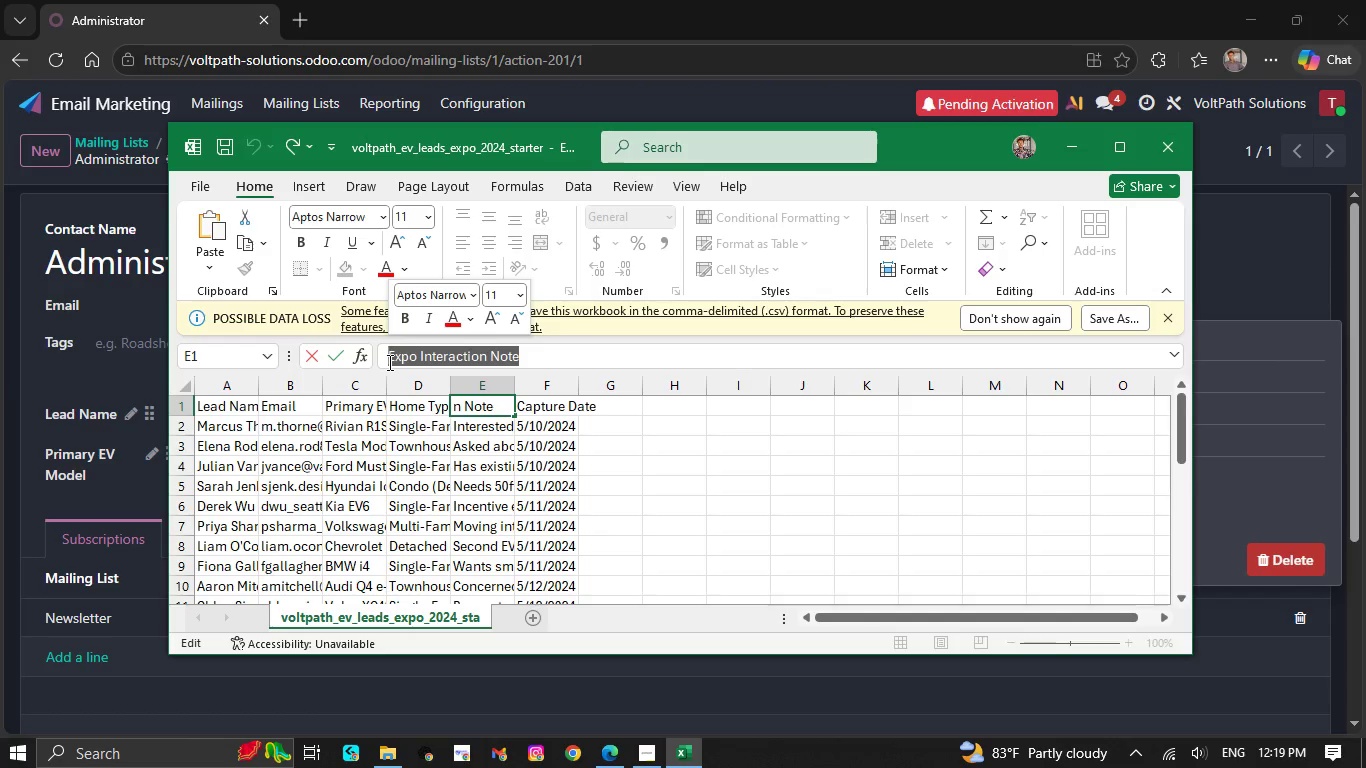 
key(Control+C)
 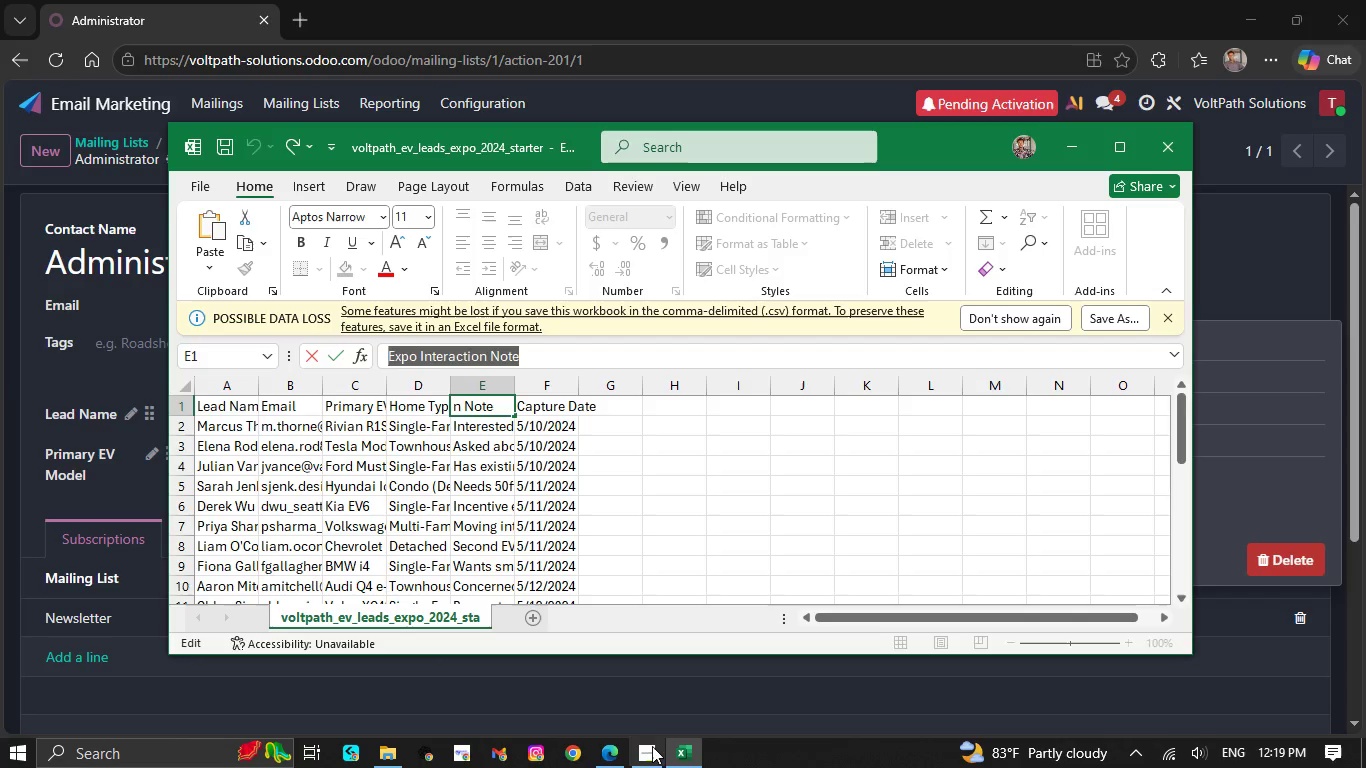 
left_click([648, 748])